 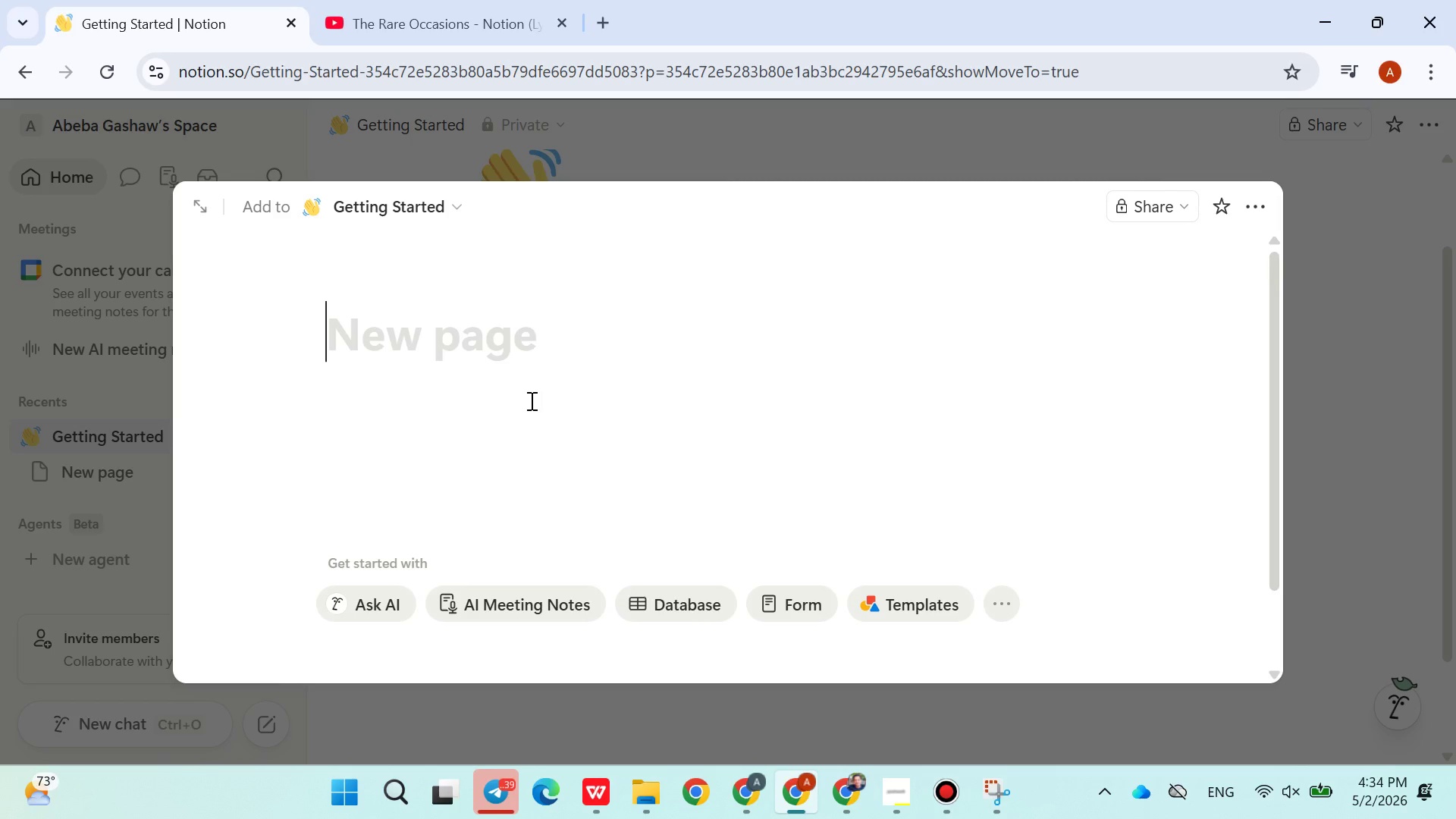 
left_click([986, 599])
 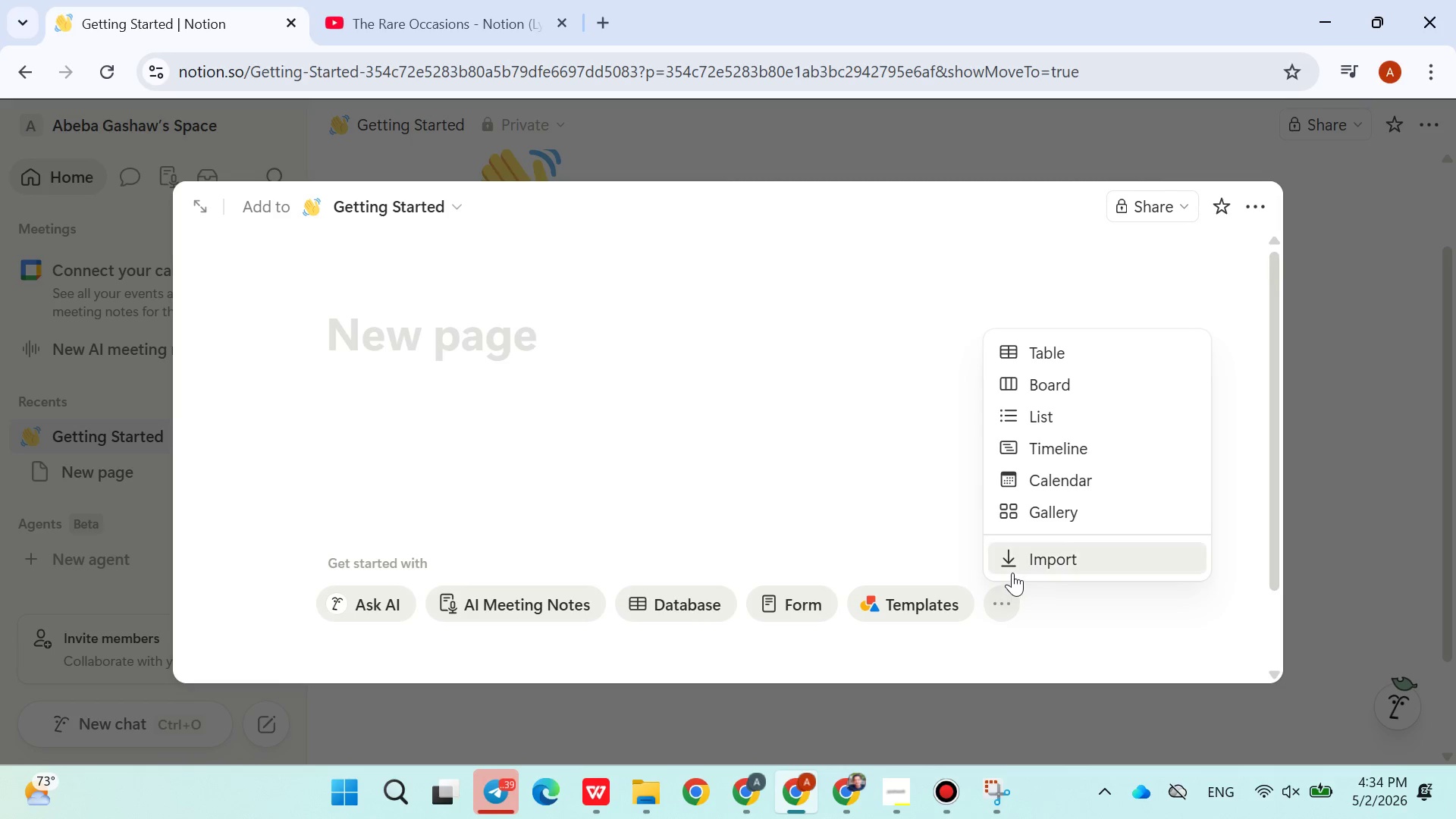 
left_click([1012, 573])
 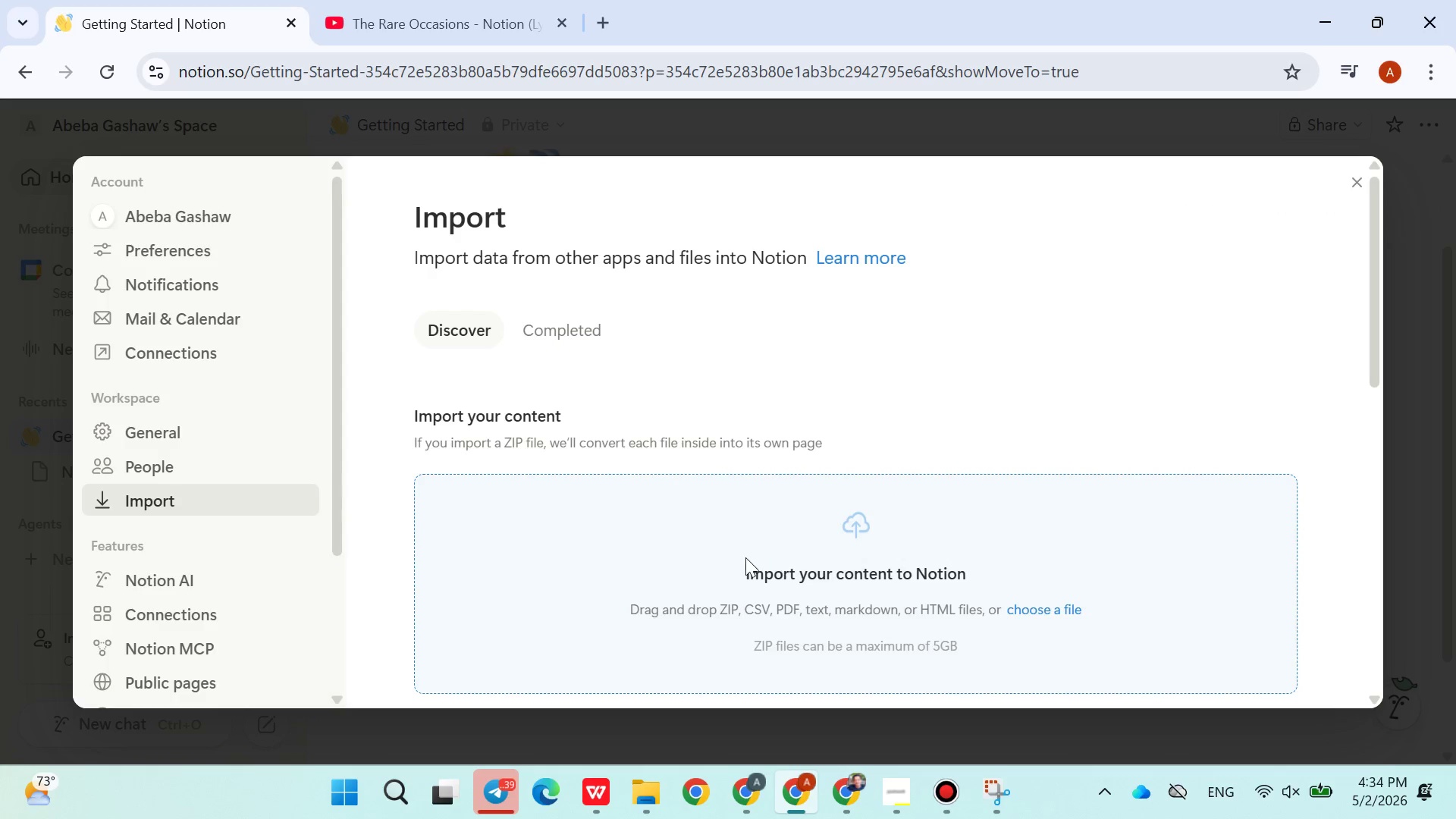 
scroll: coordinate [639, 563], scroll_direction: down, amount: 4.0
 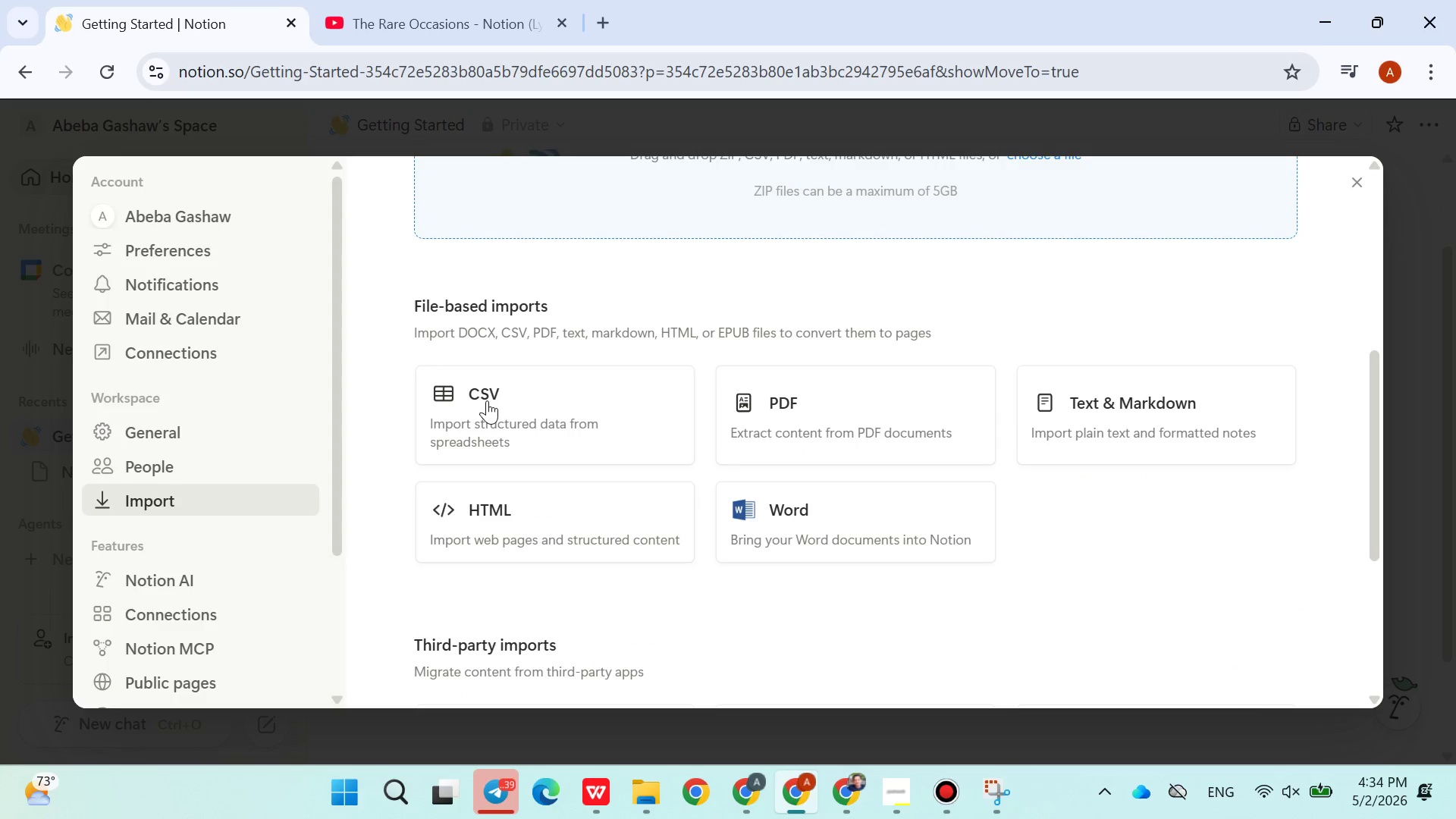 
left_click([487, 400])
 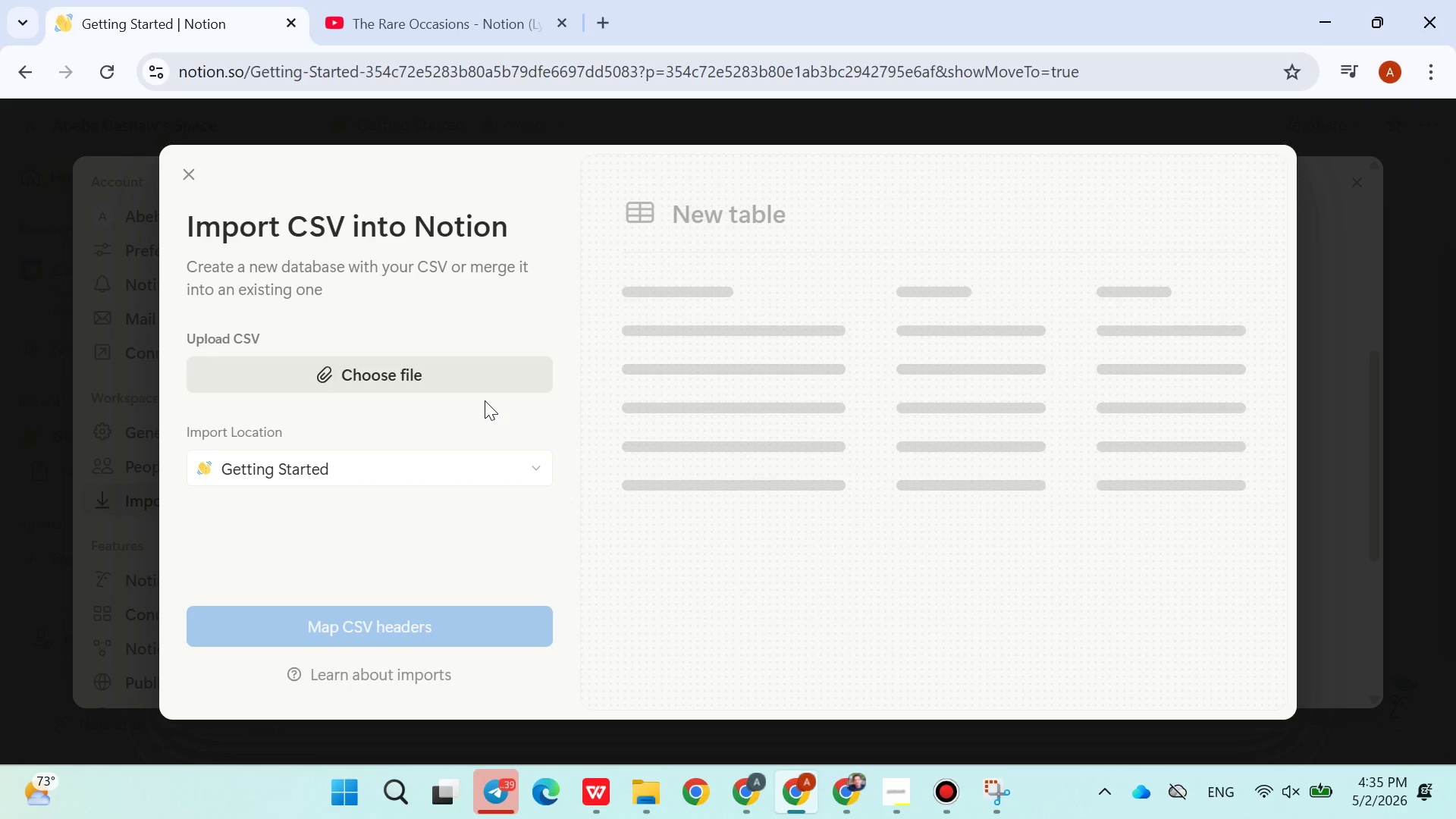 
wait(7.14)
 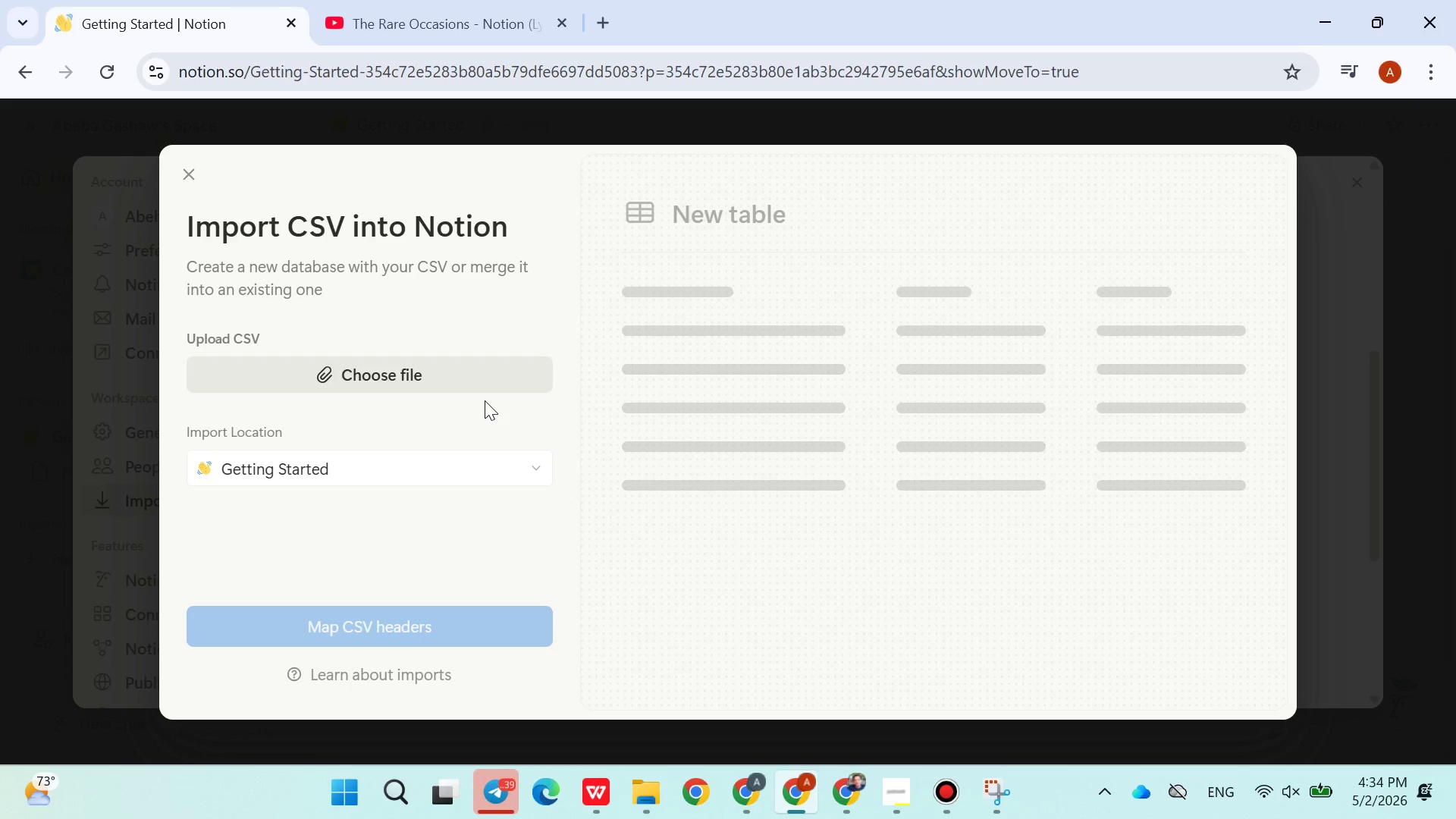 
left_click([416, 381])
 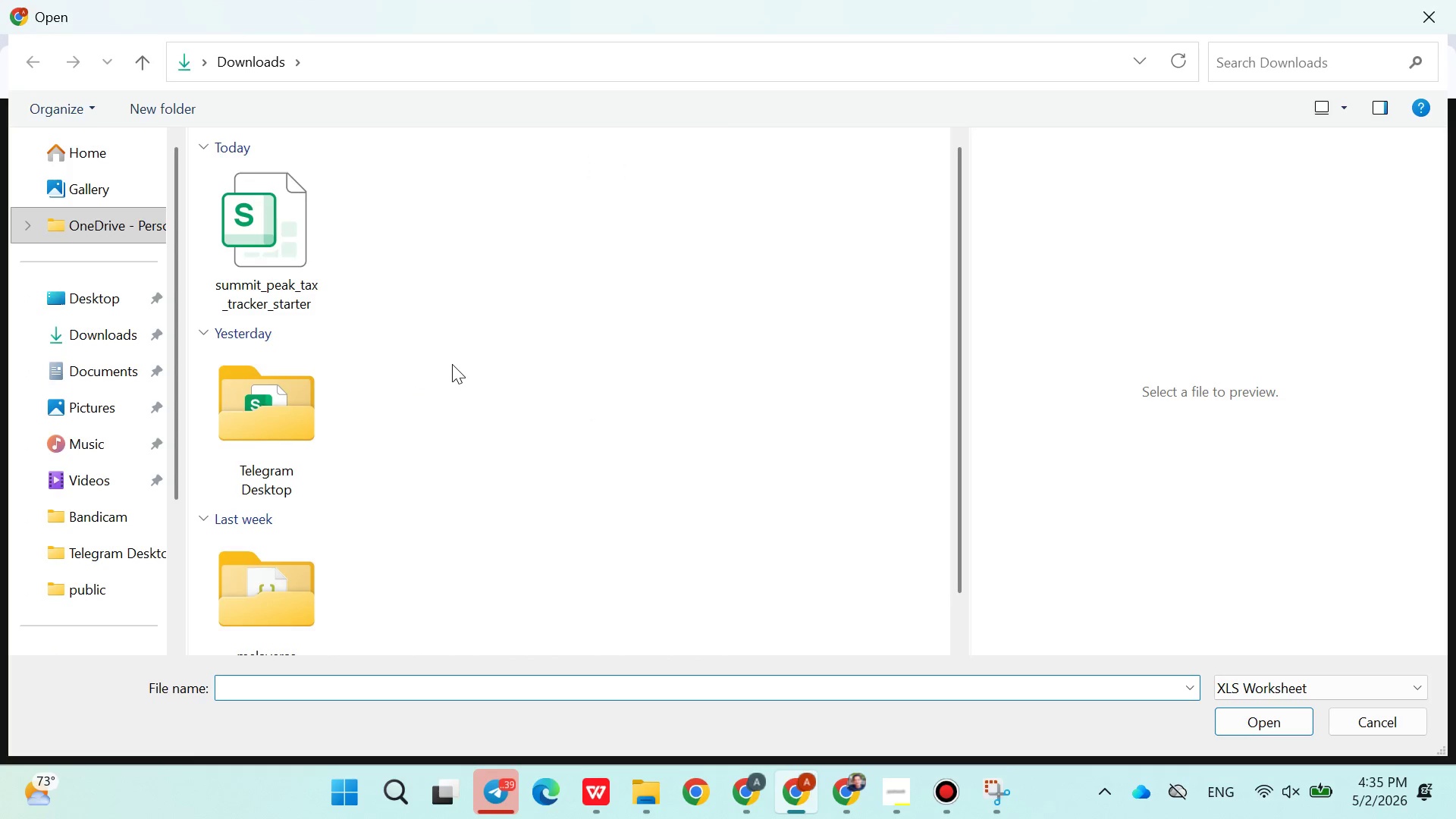 
double_click([263, 244])
 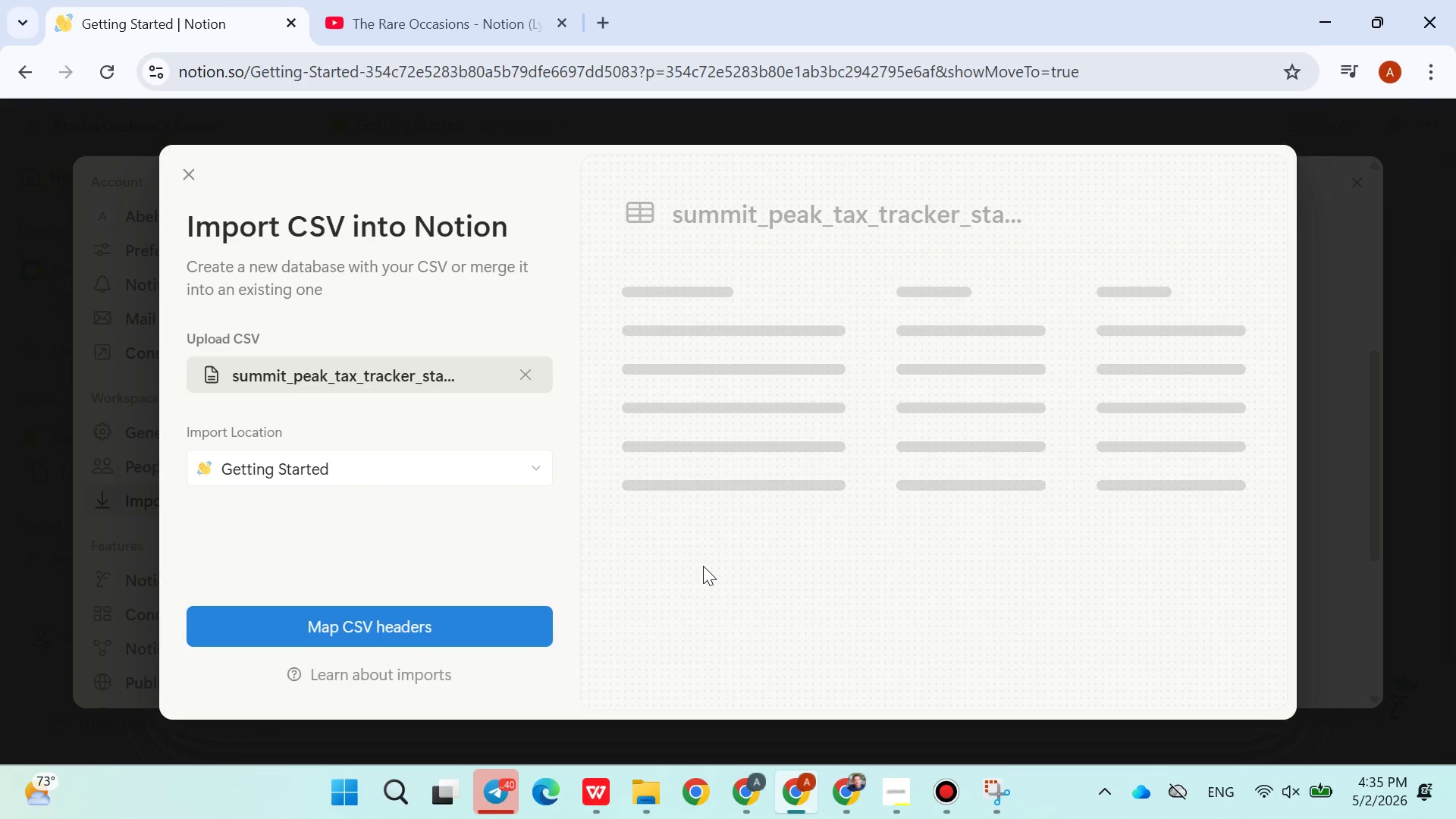 
wait(28.28)
 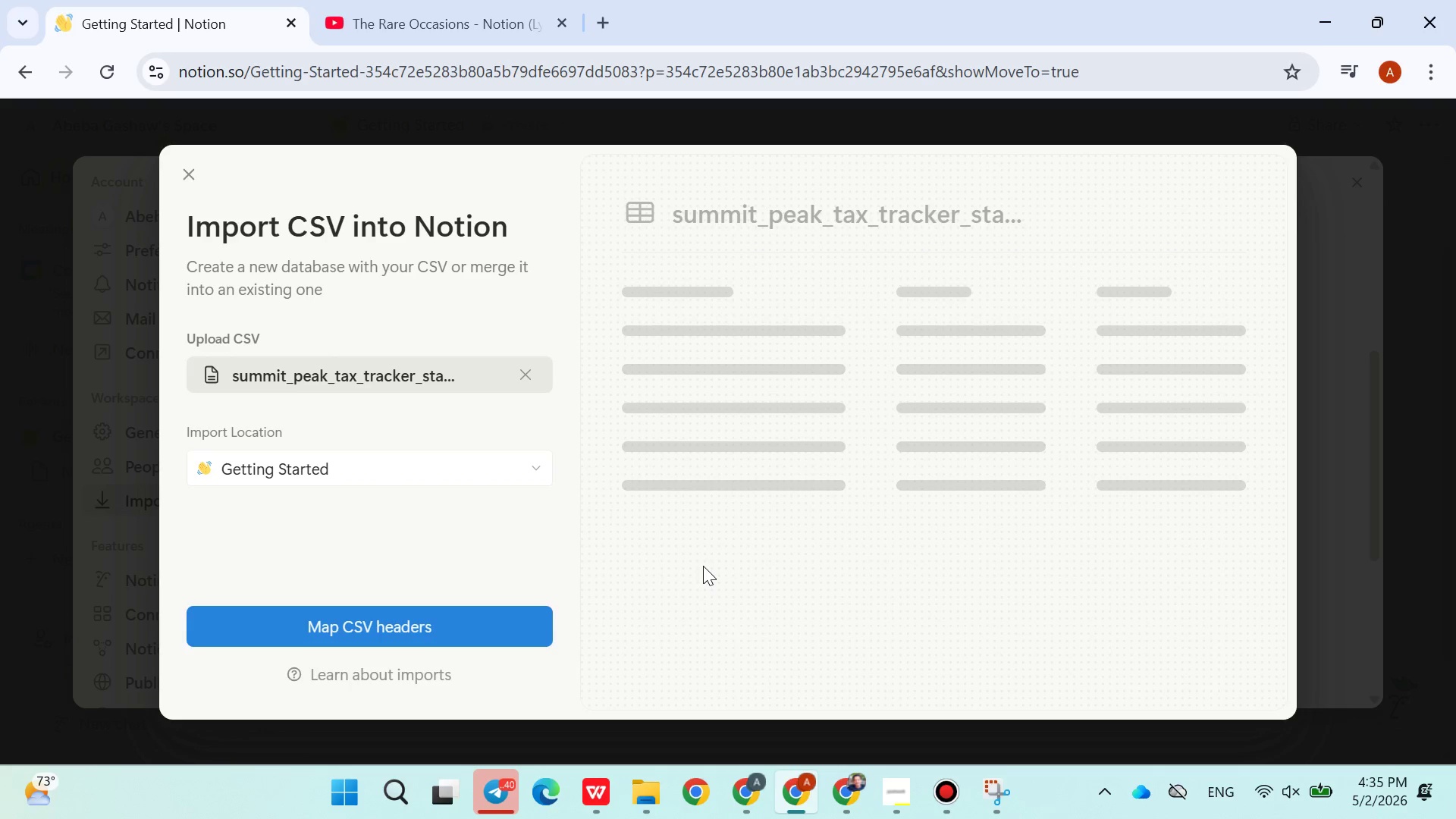 
left_click([331, 625])
 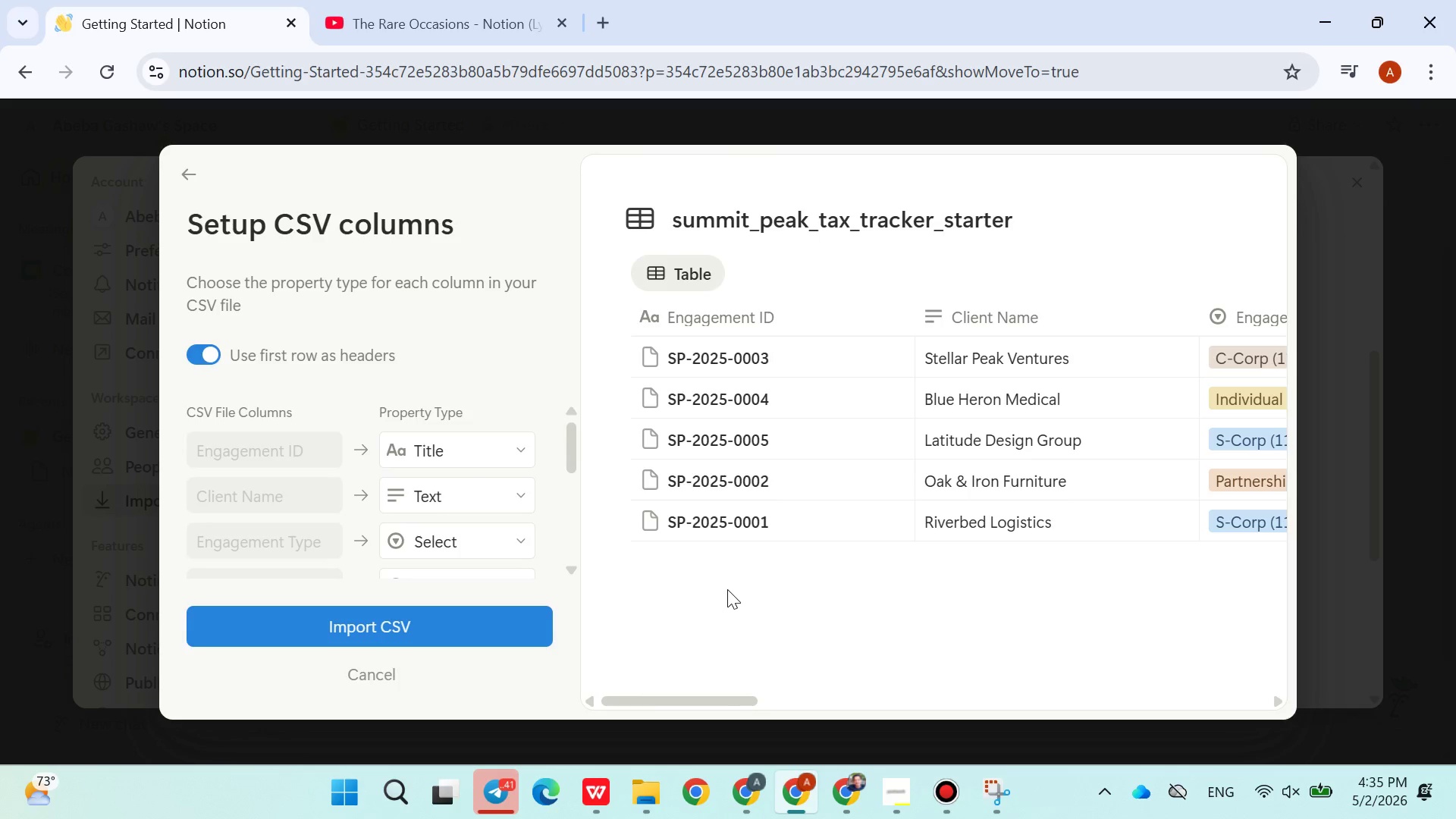 
wait(29.31)
 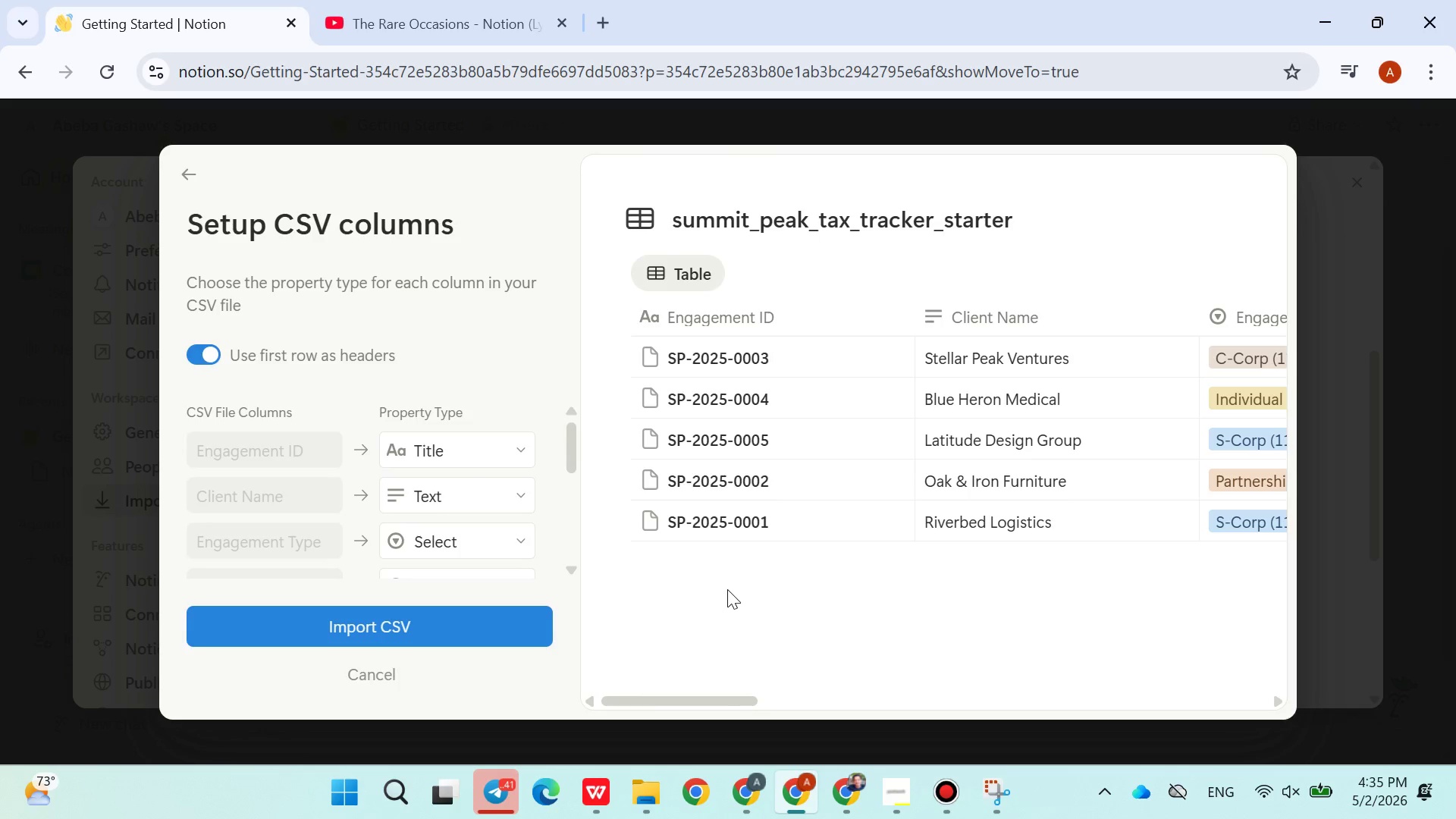 
left_click([883, 780])